 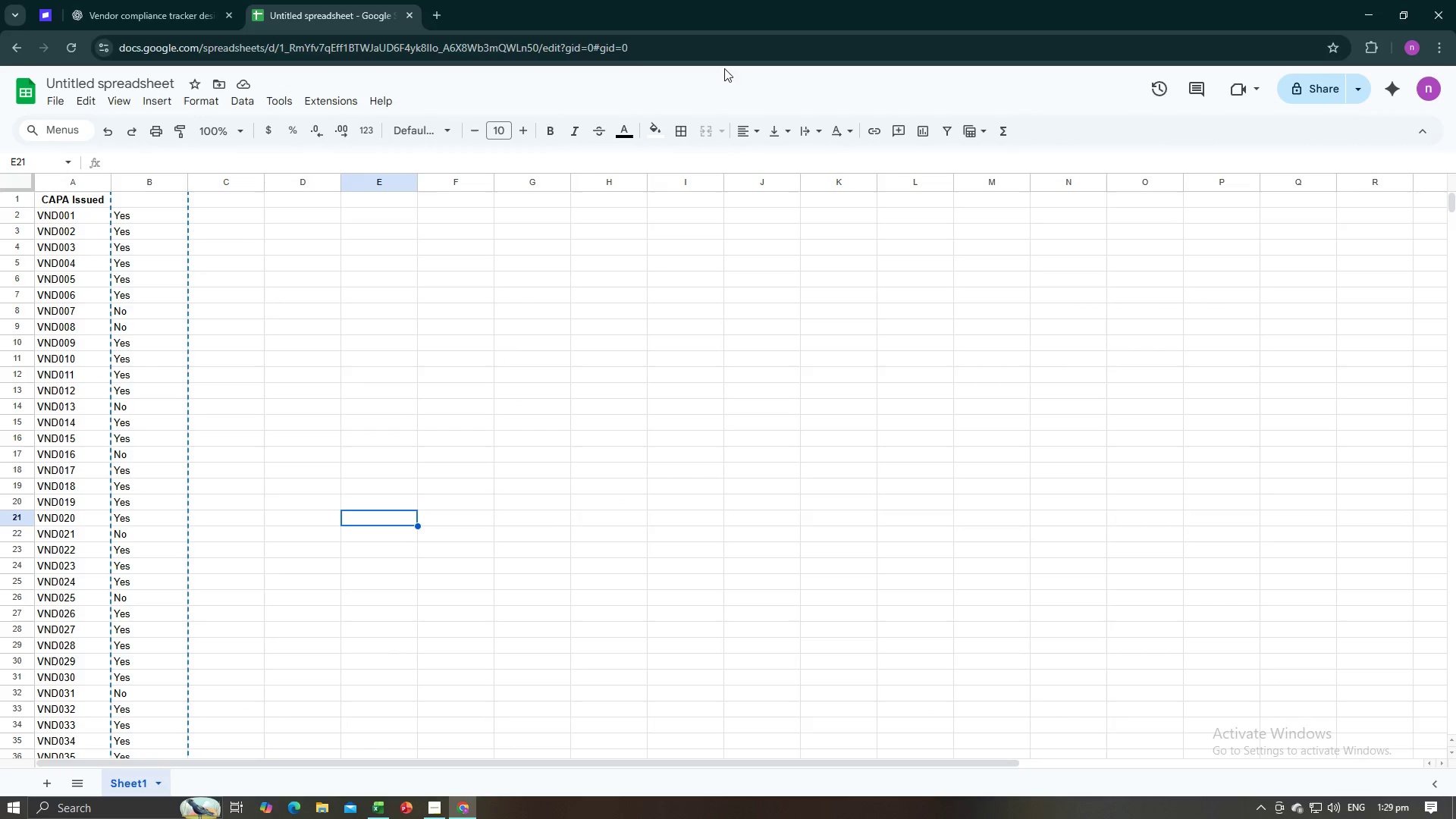 
scroll: coordinate [1093, 480], scroll_direction: up, amount: 25.0
 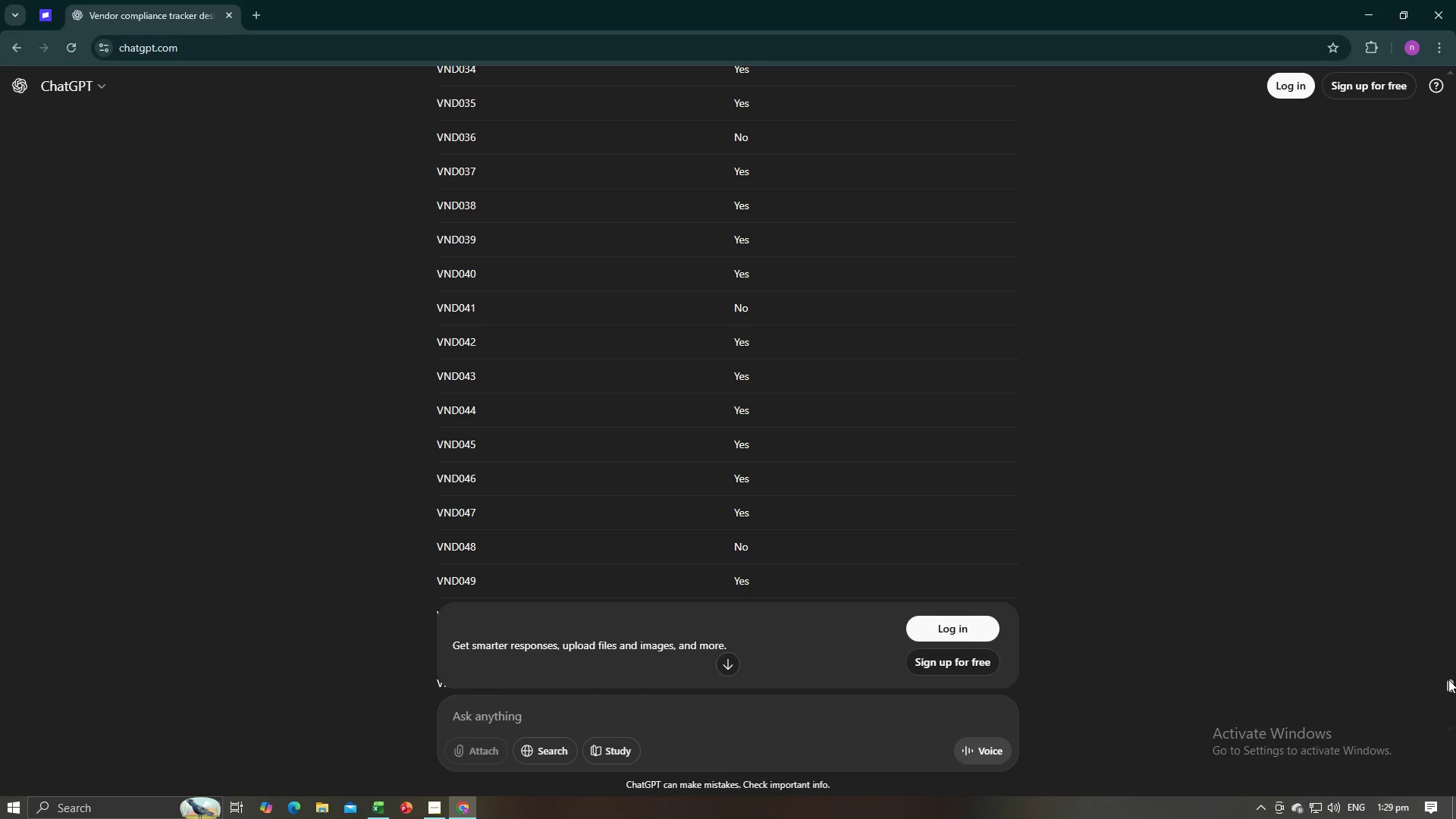 
left_click_drag(start_coordinate=[1448, 682], to_coordinate=[1454, 118])
 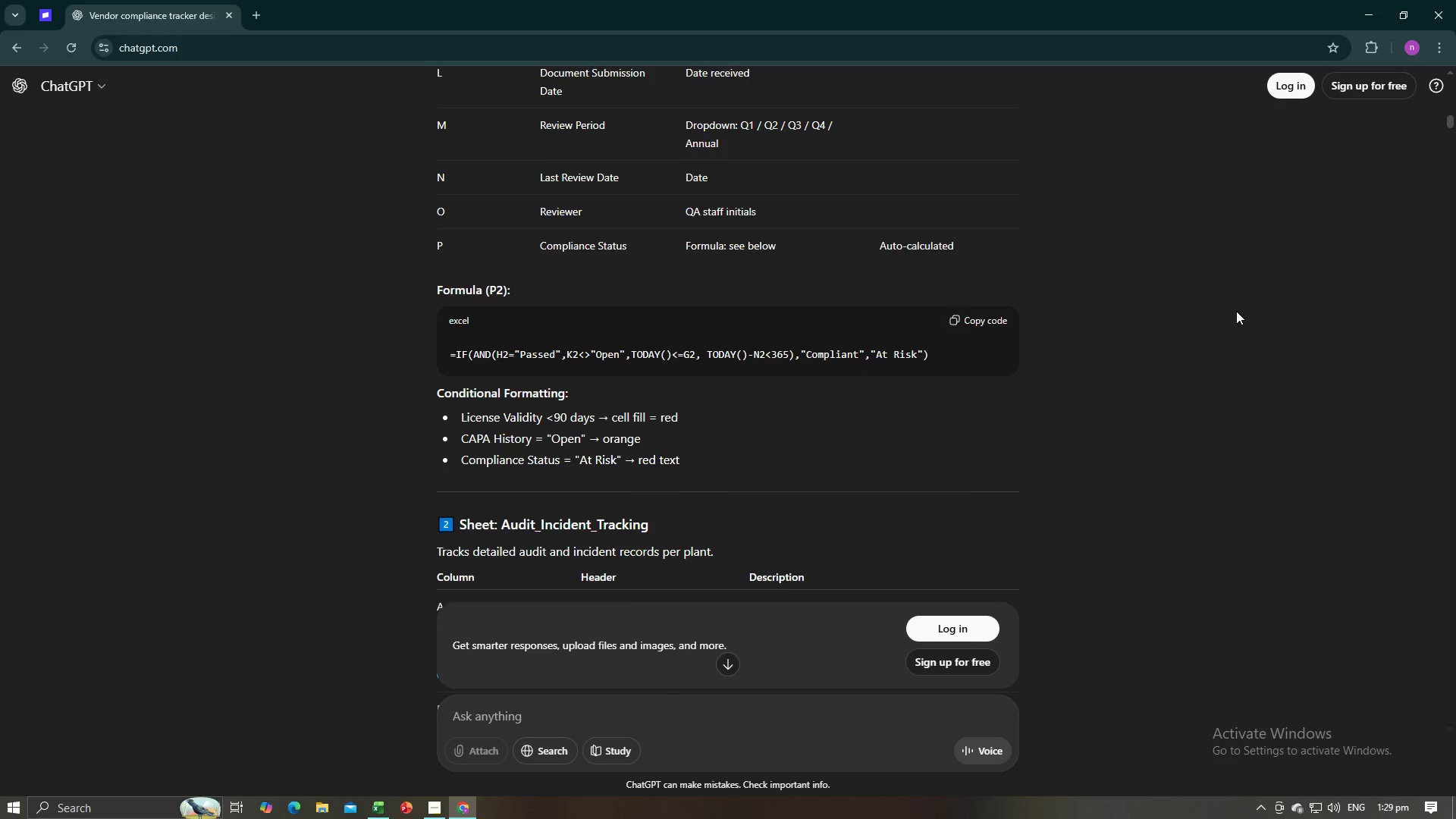 
scroll: coordinate [1236, 311], scroll_direction: down, amount: 11.0
 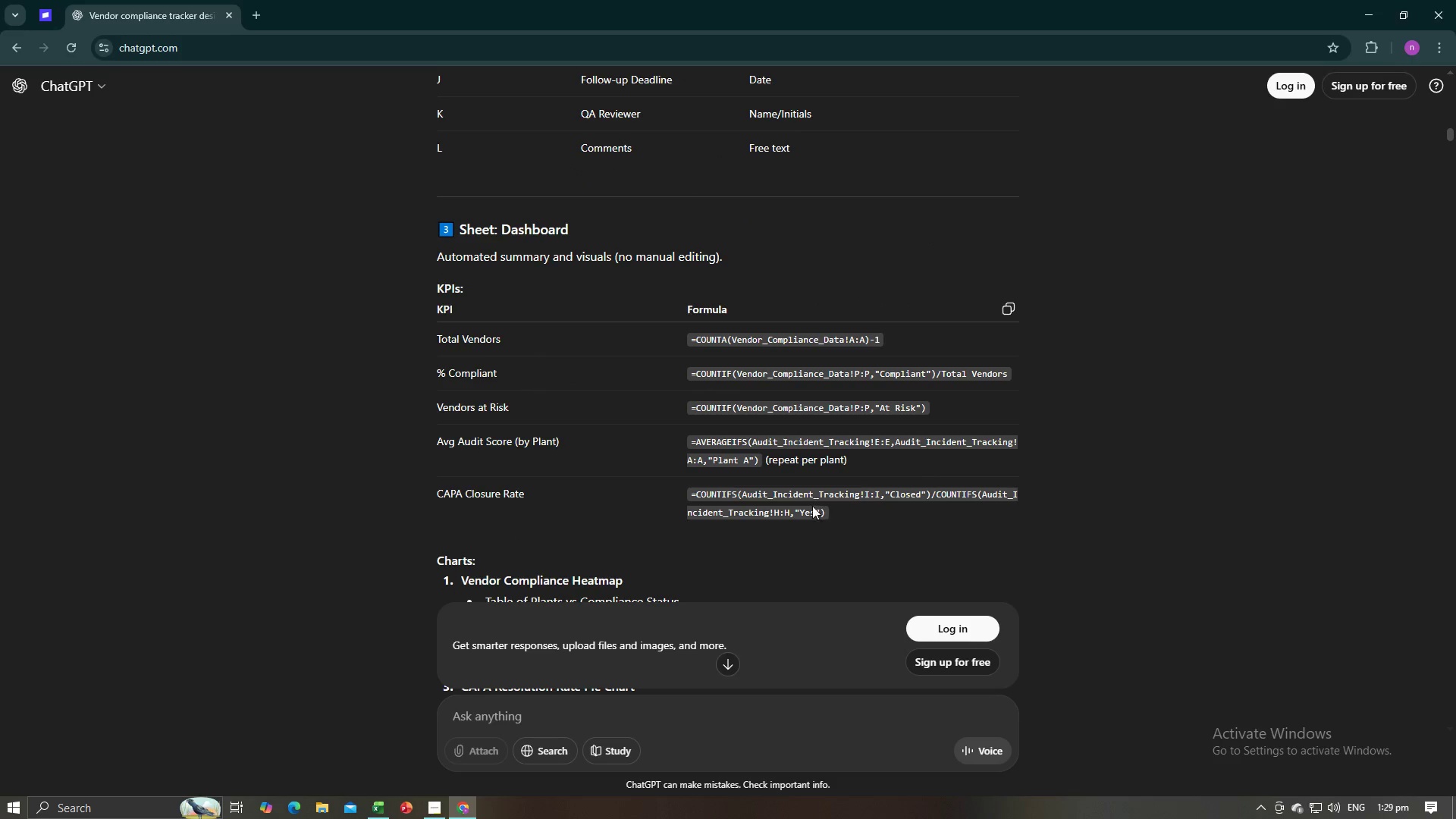 
key(Alt+AltLeft)
 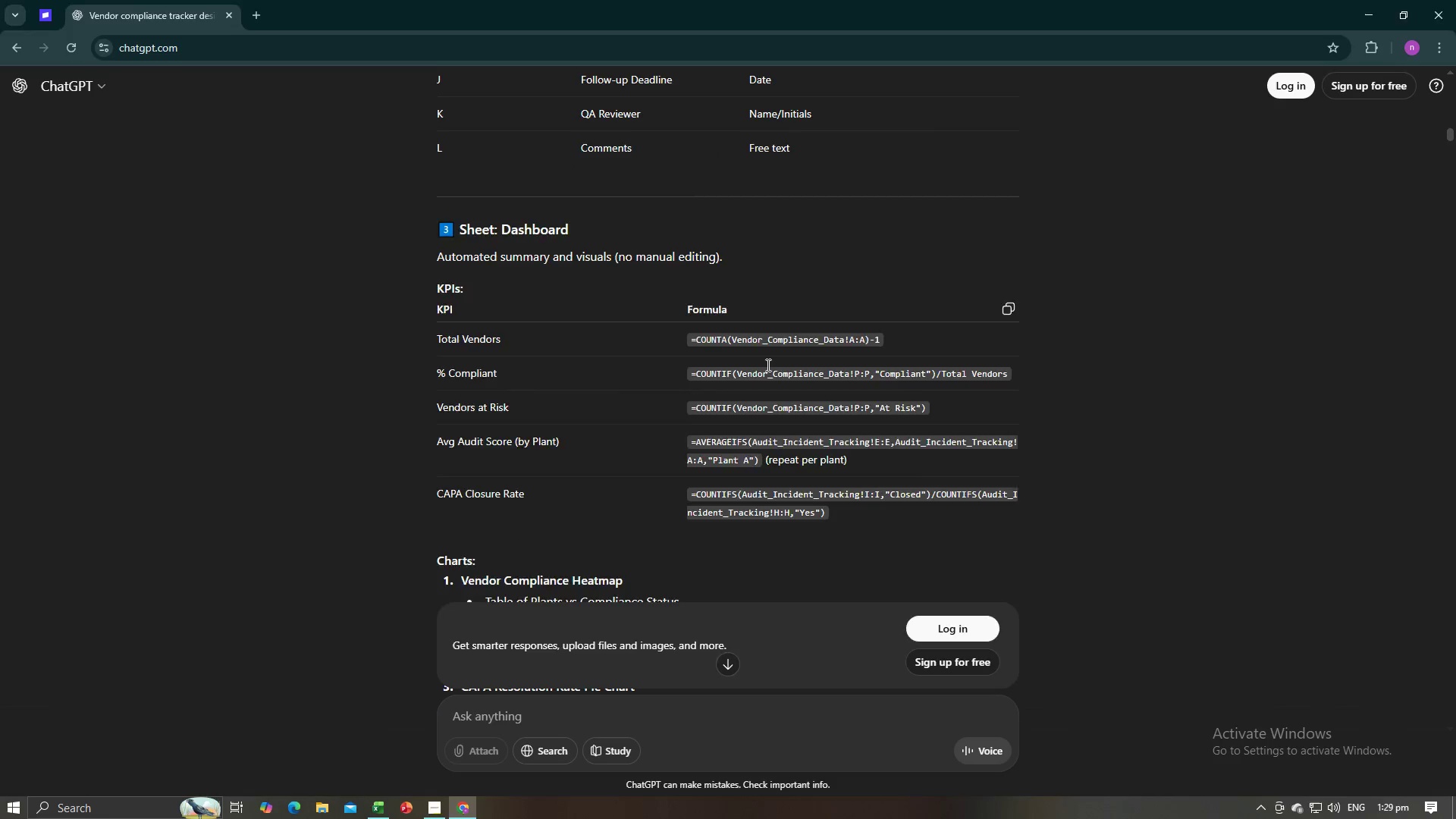 
key(Alt+Tab)